 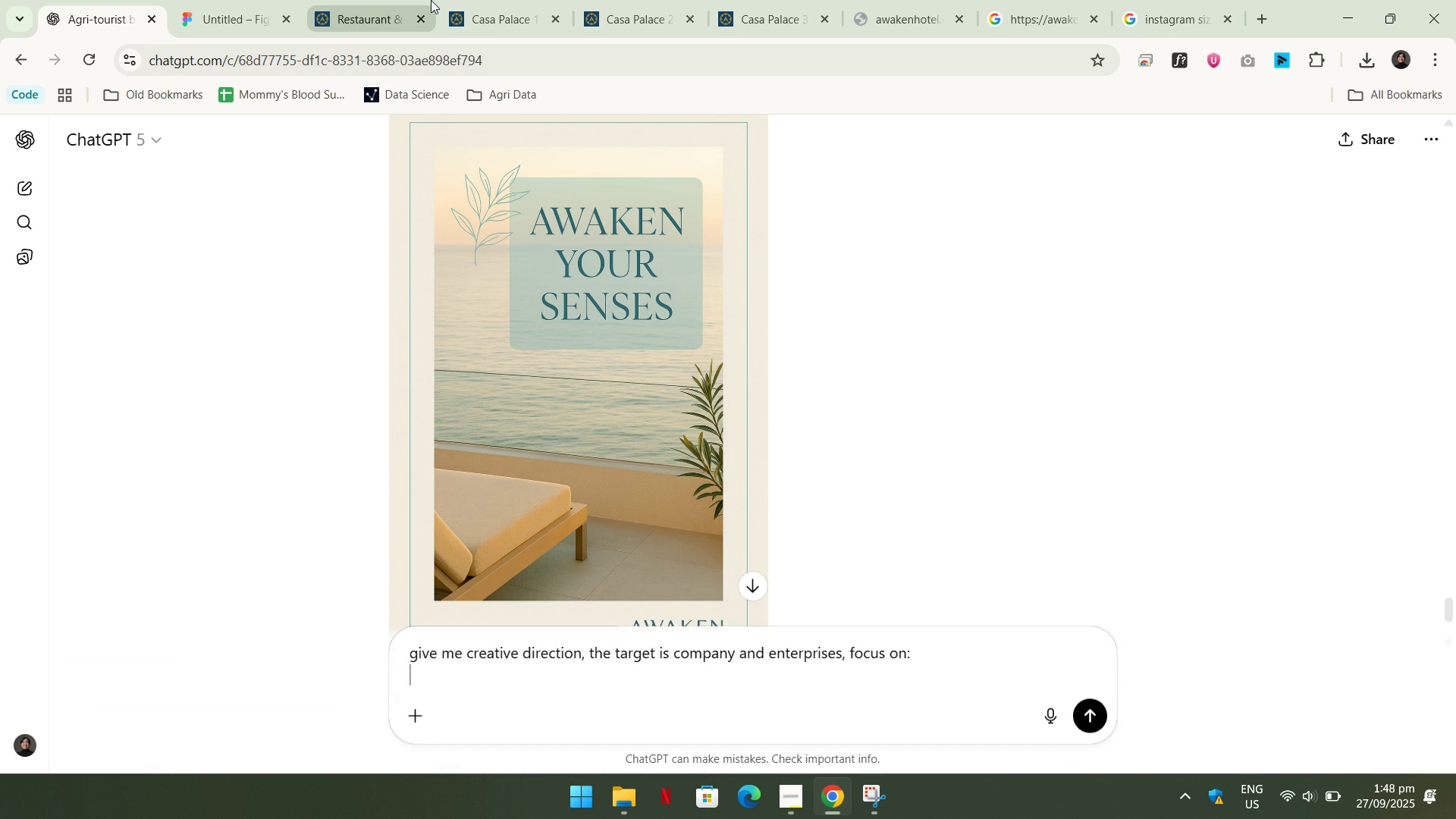 
key(Shift+Enter)
 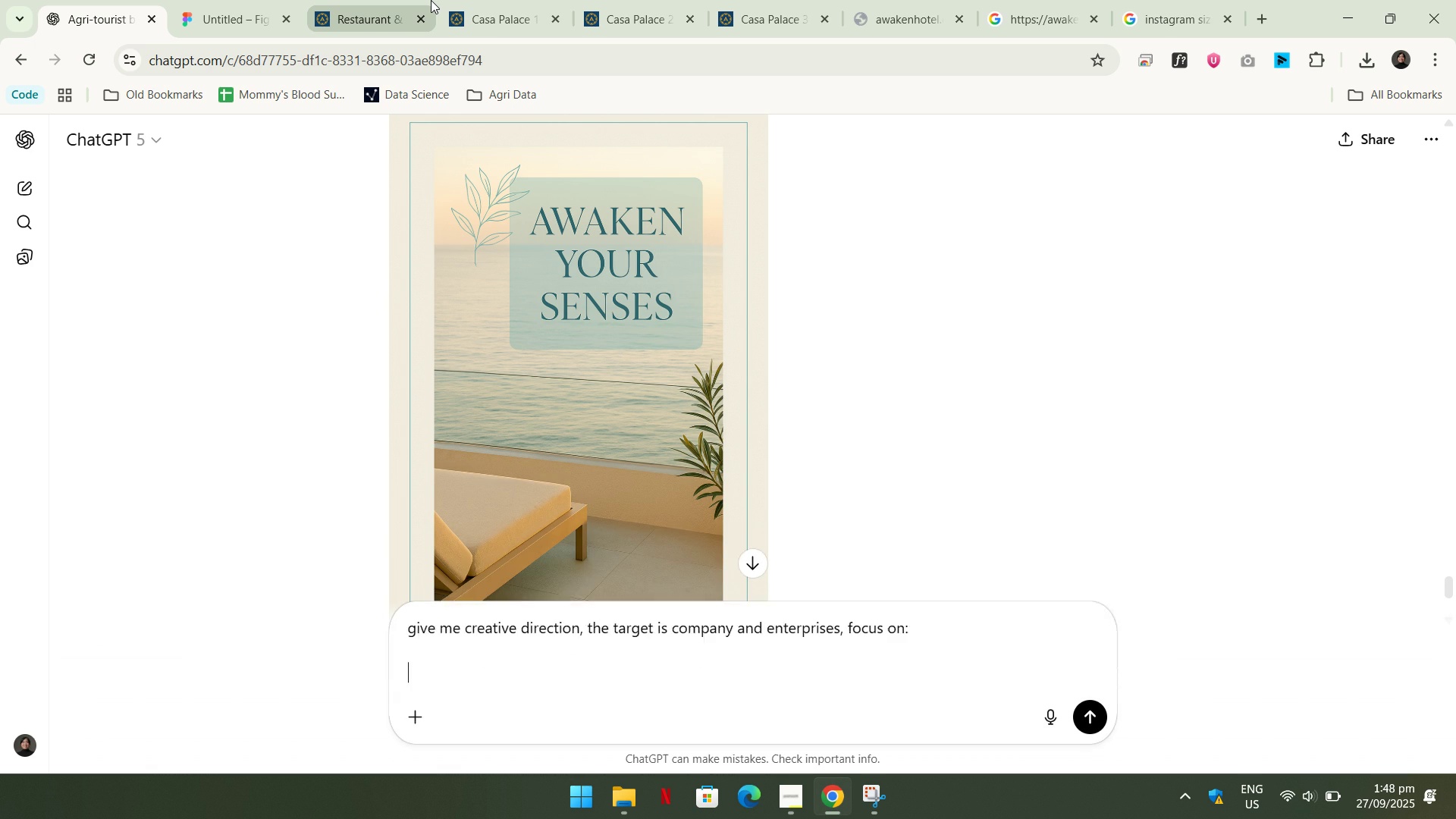 
key(Shift+Enter)
 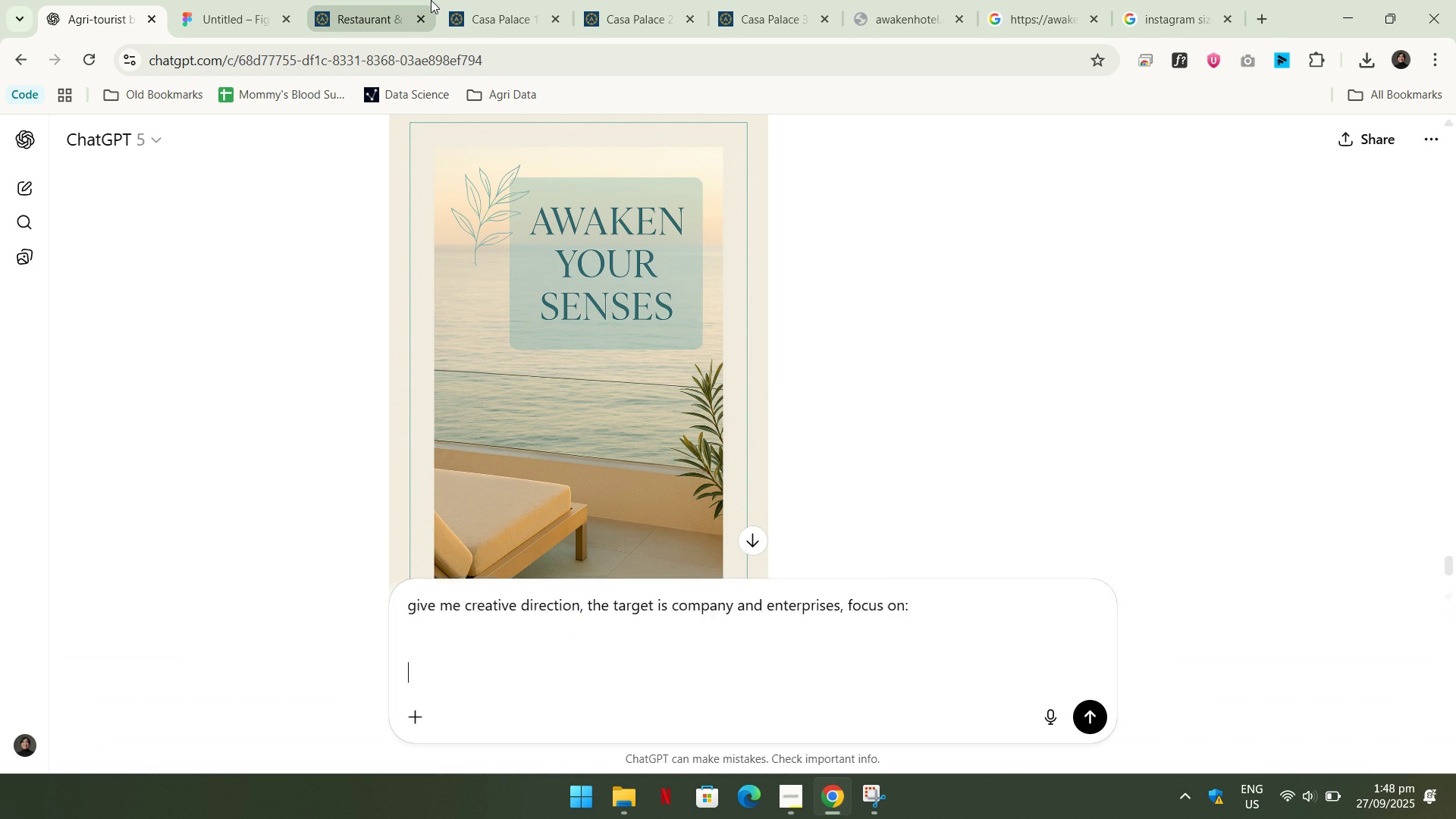 
key(Shift+Enter)
 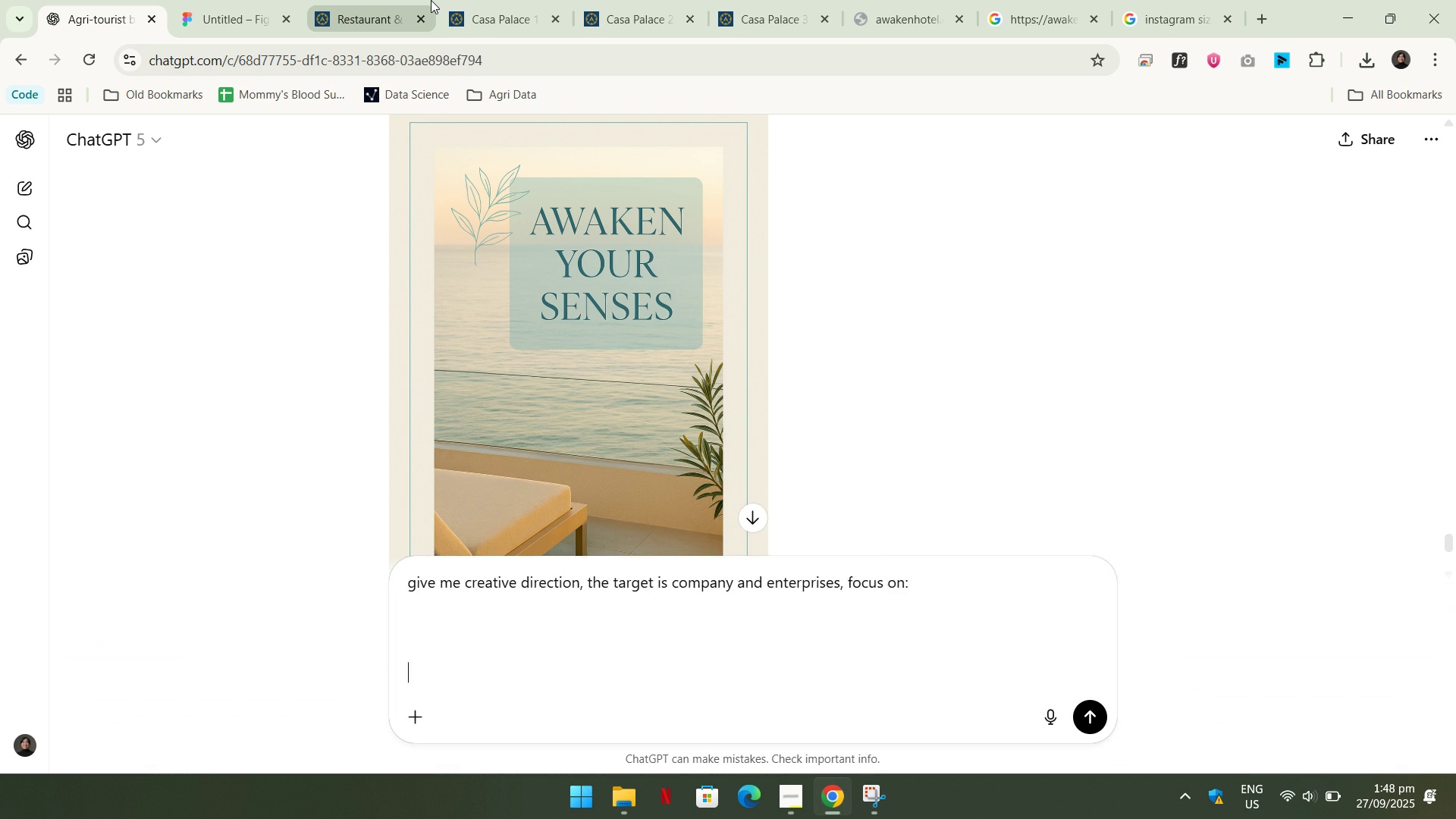 
key(Shift+ShiftLeft)
 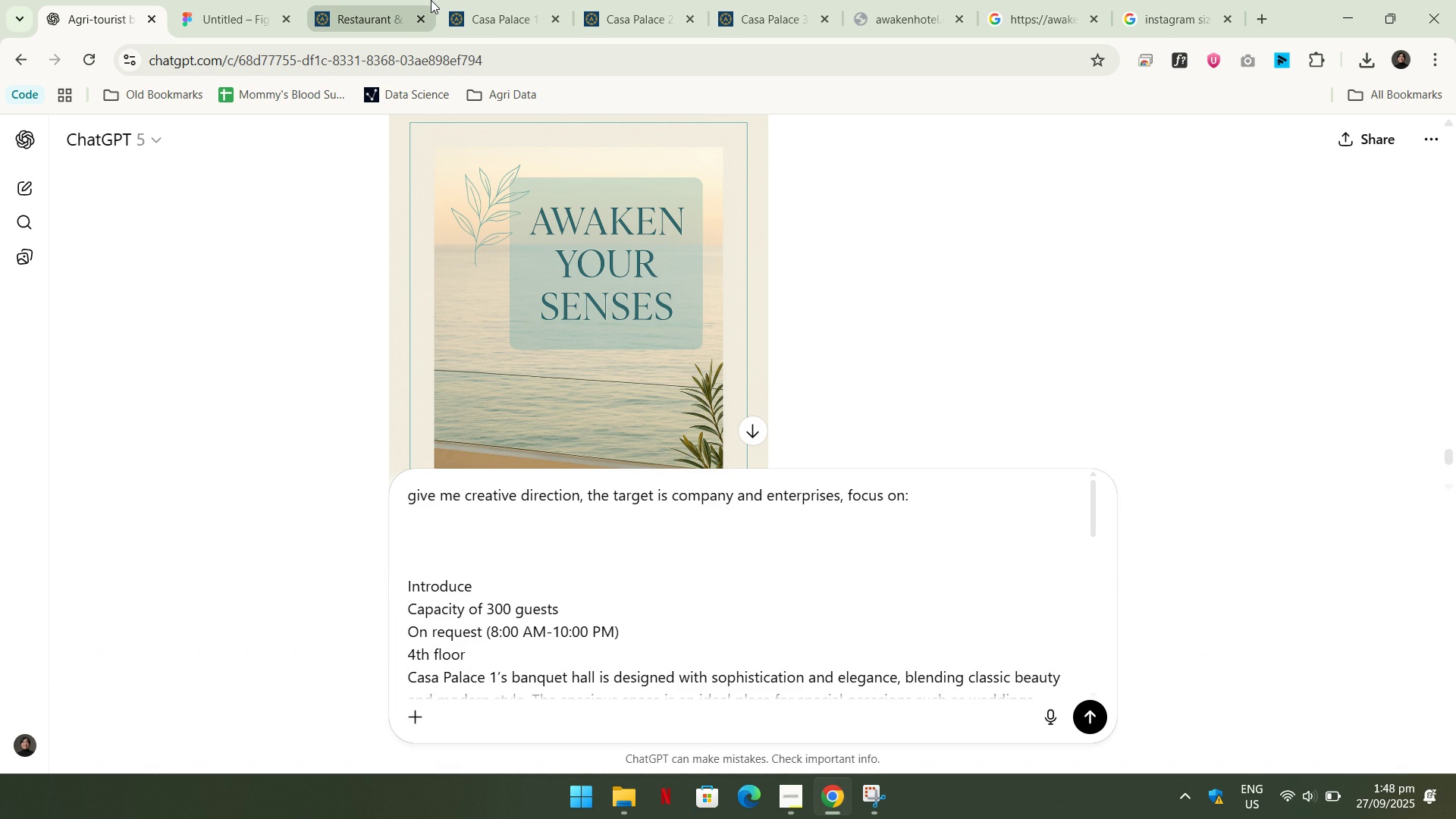 
key(Control+Shift+ControlLeft)
 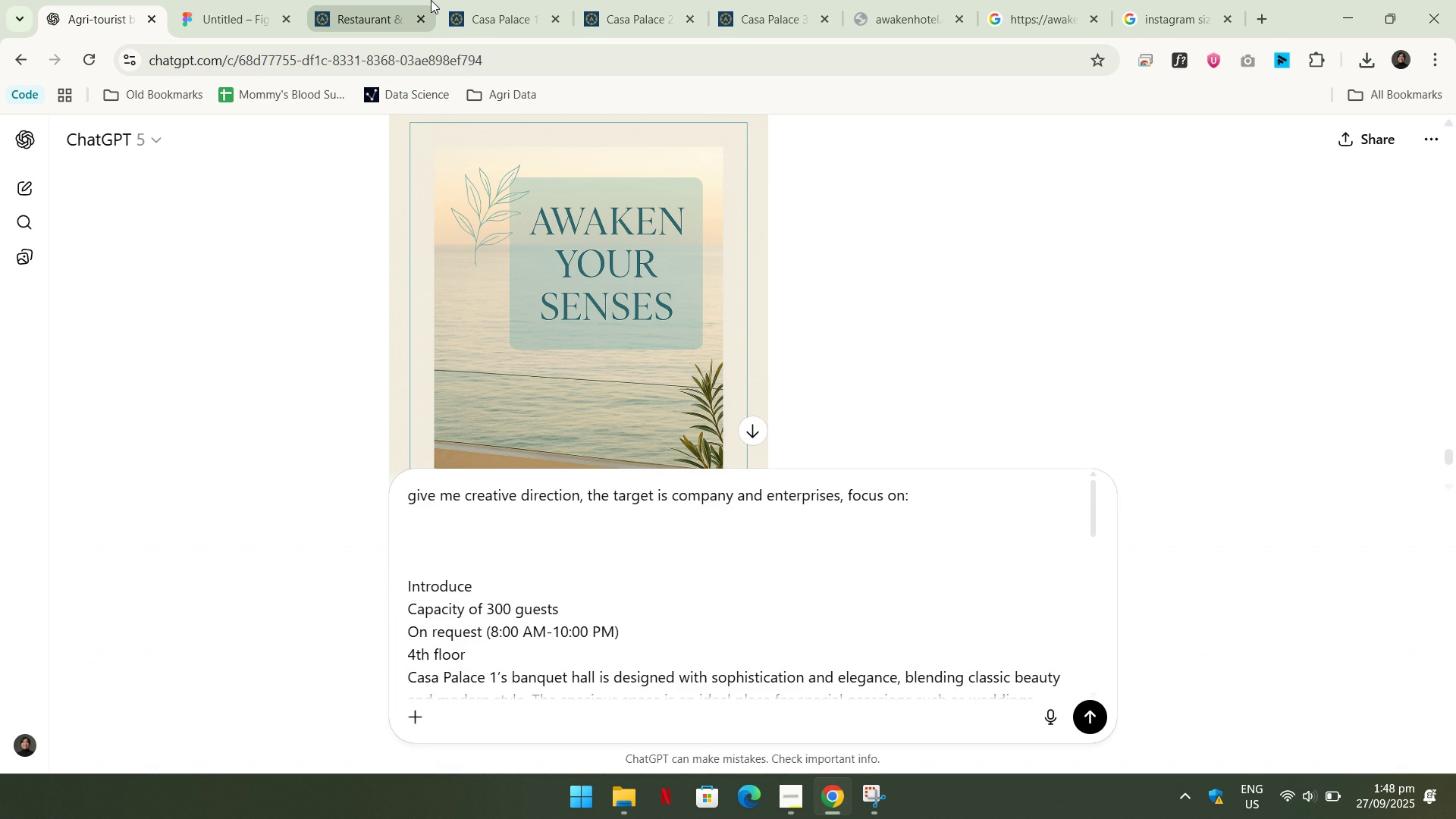 
key(Control+Shift+V)
 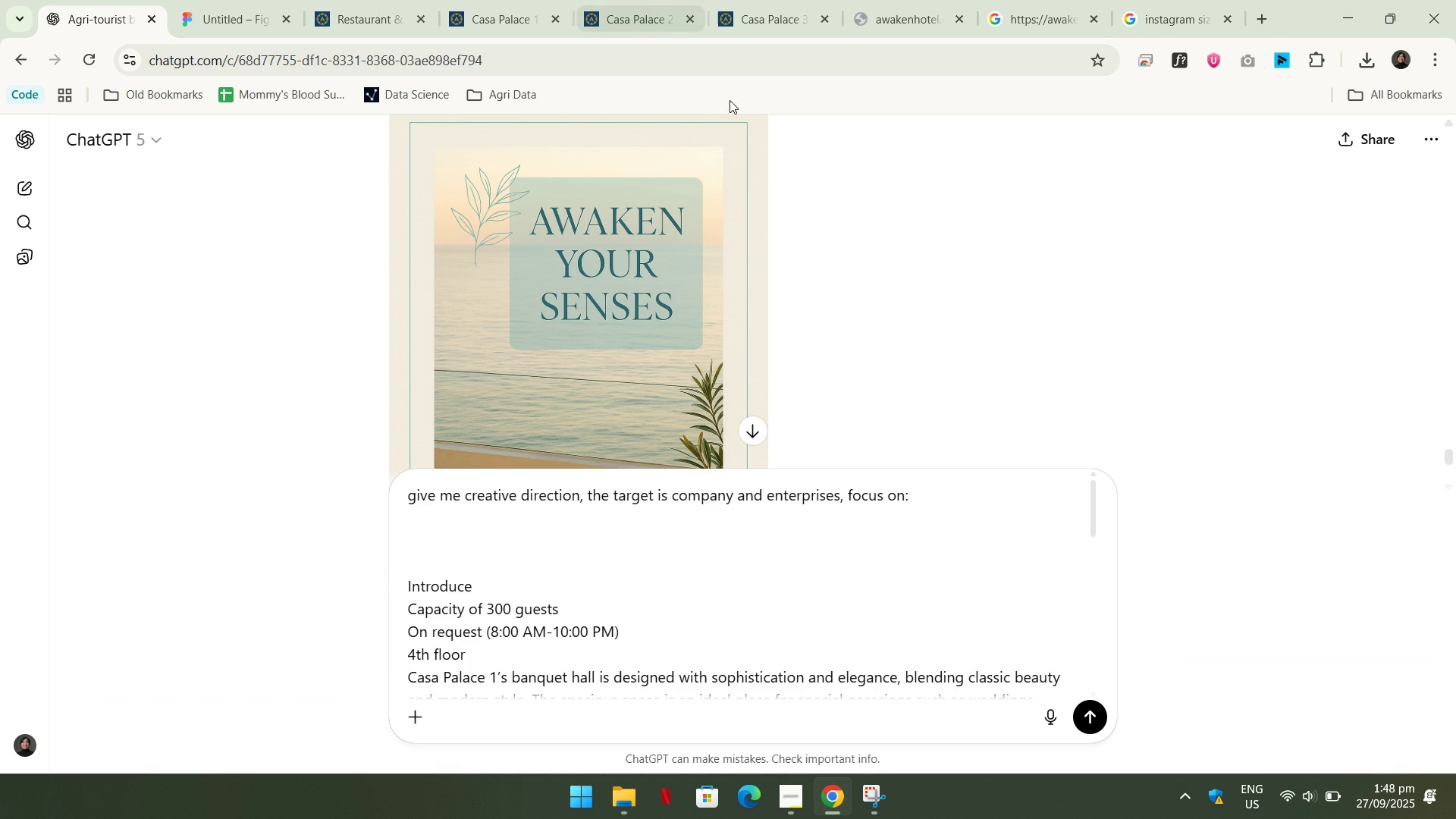 
scroll: coordinate [858, 231], scroll_direction: up, amount: 13.0
 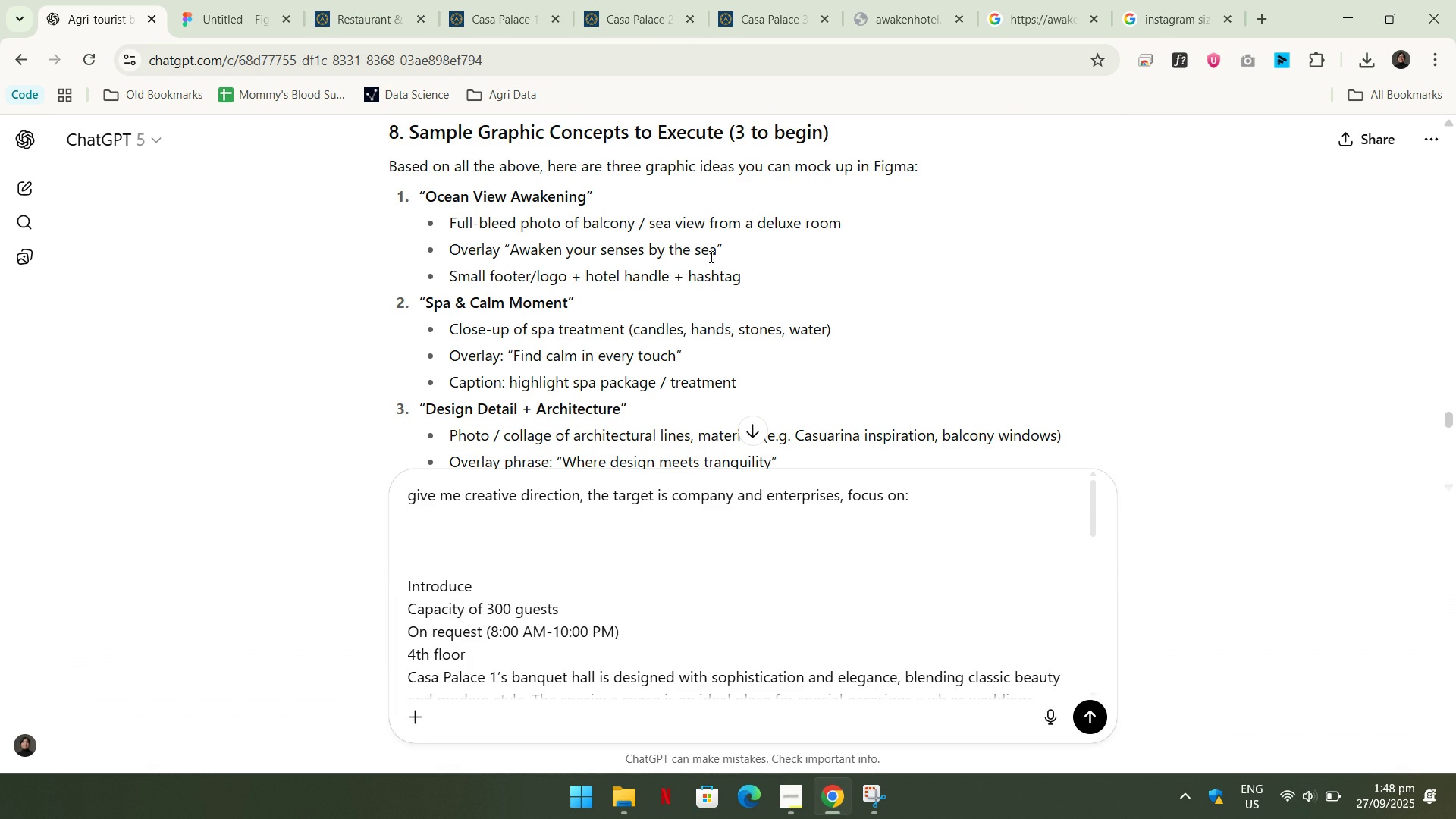 
wait(5.1)
 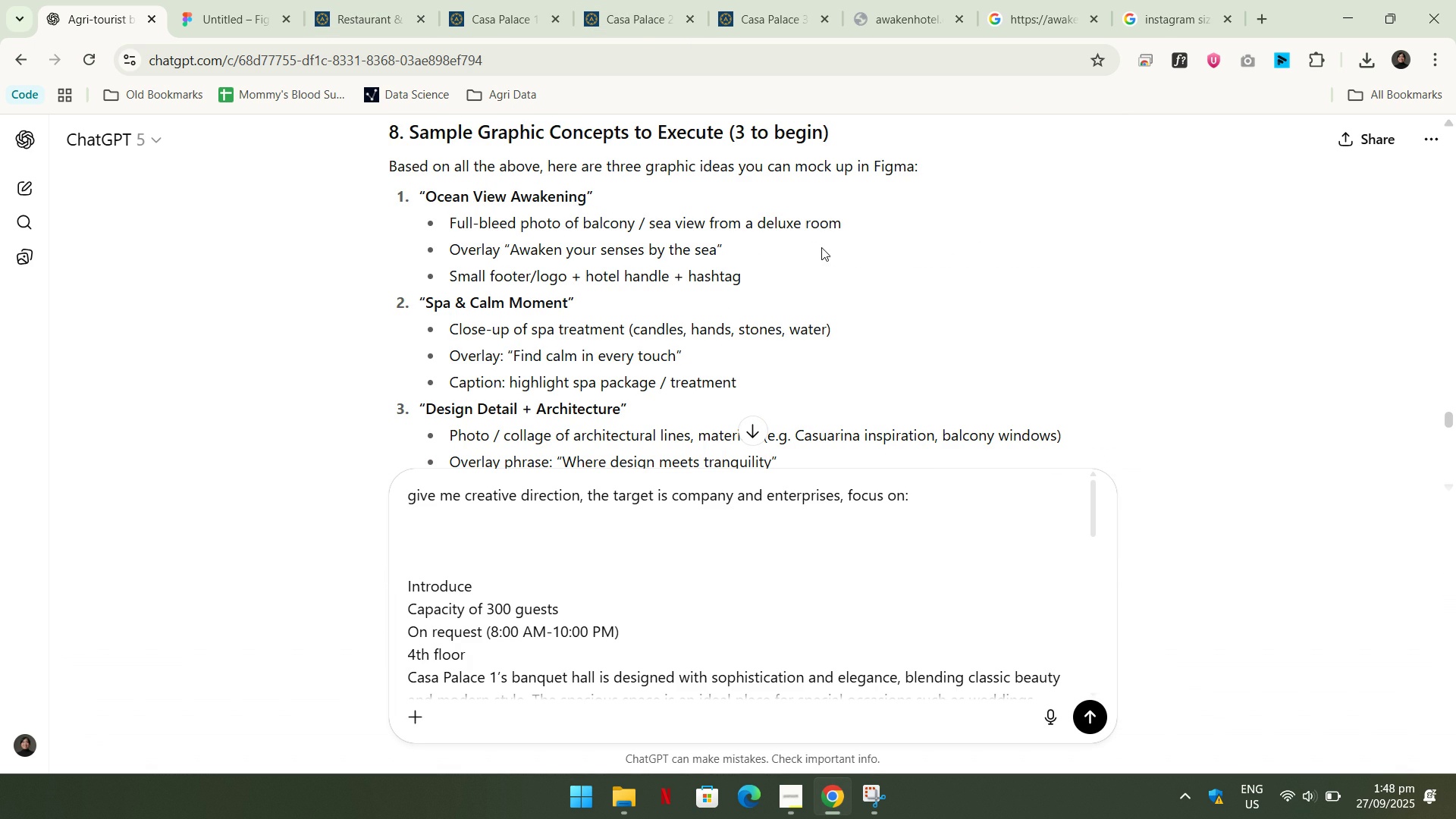 
scroll: coordinate [587, 278], scroll_direction: up, amount: 22.0